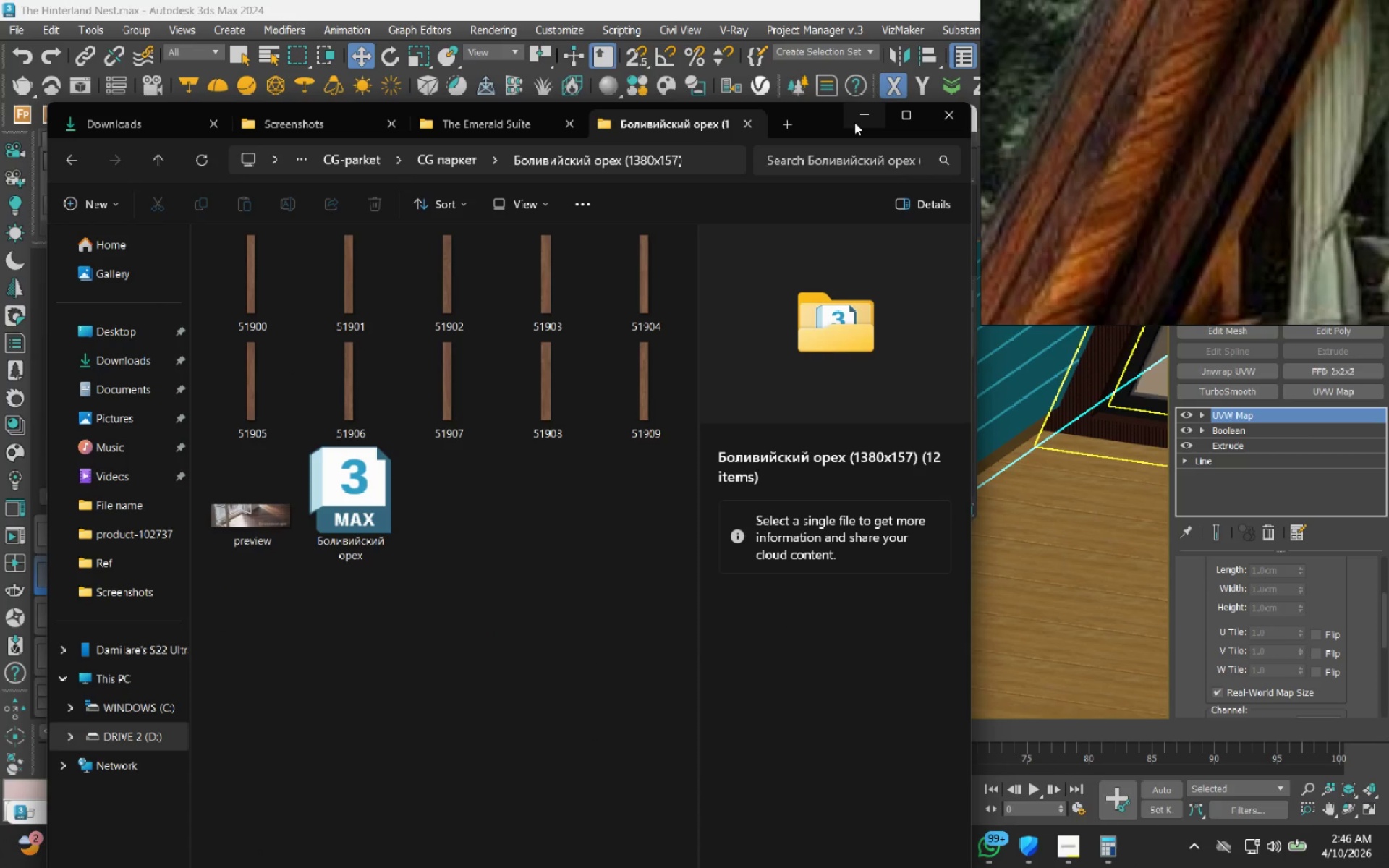 
left_click([854, 122])
 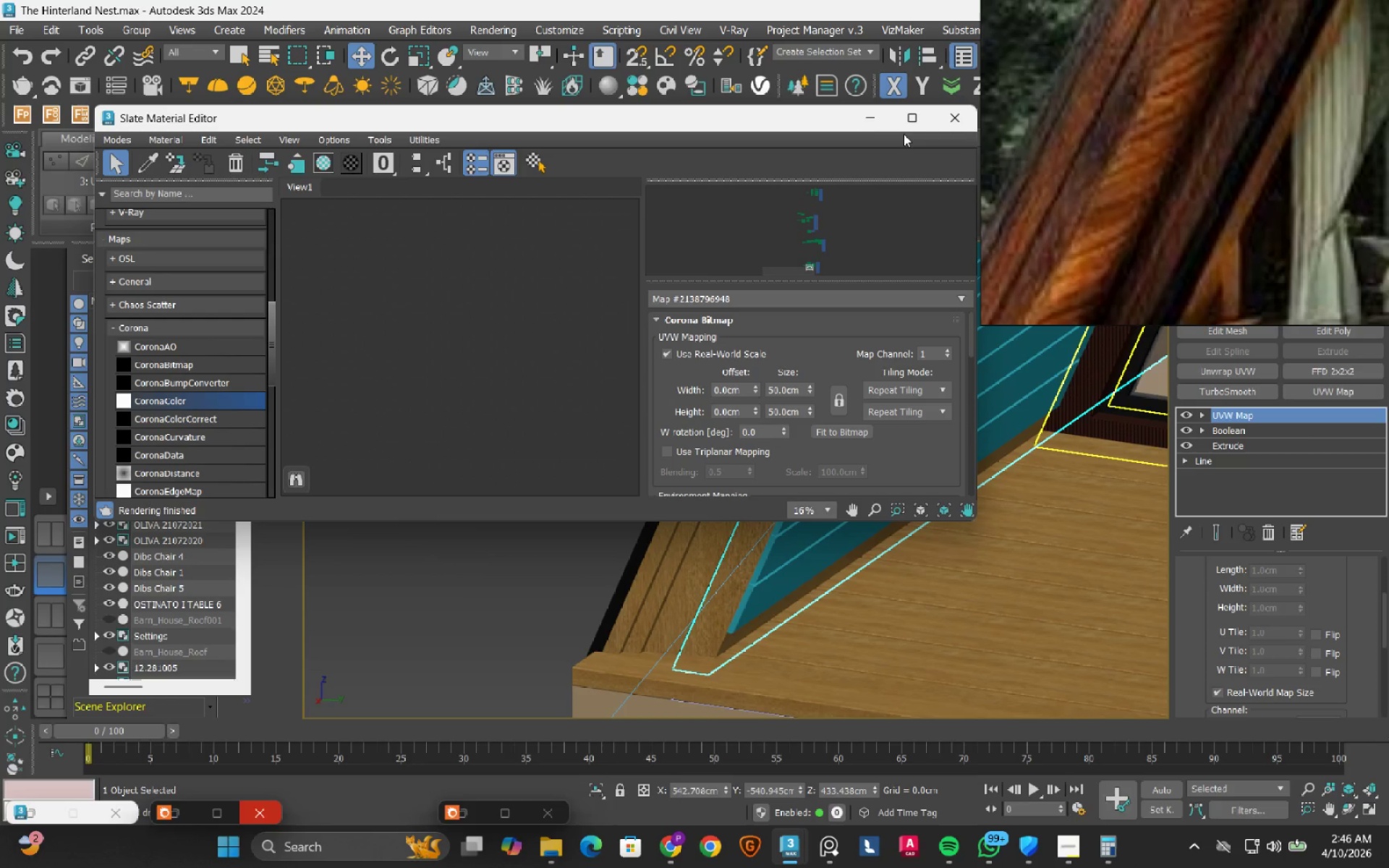 
left_click([879, 116])
 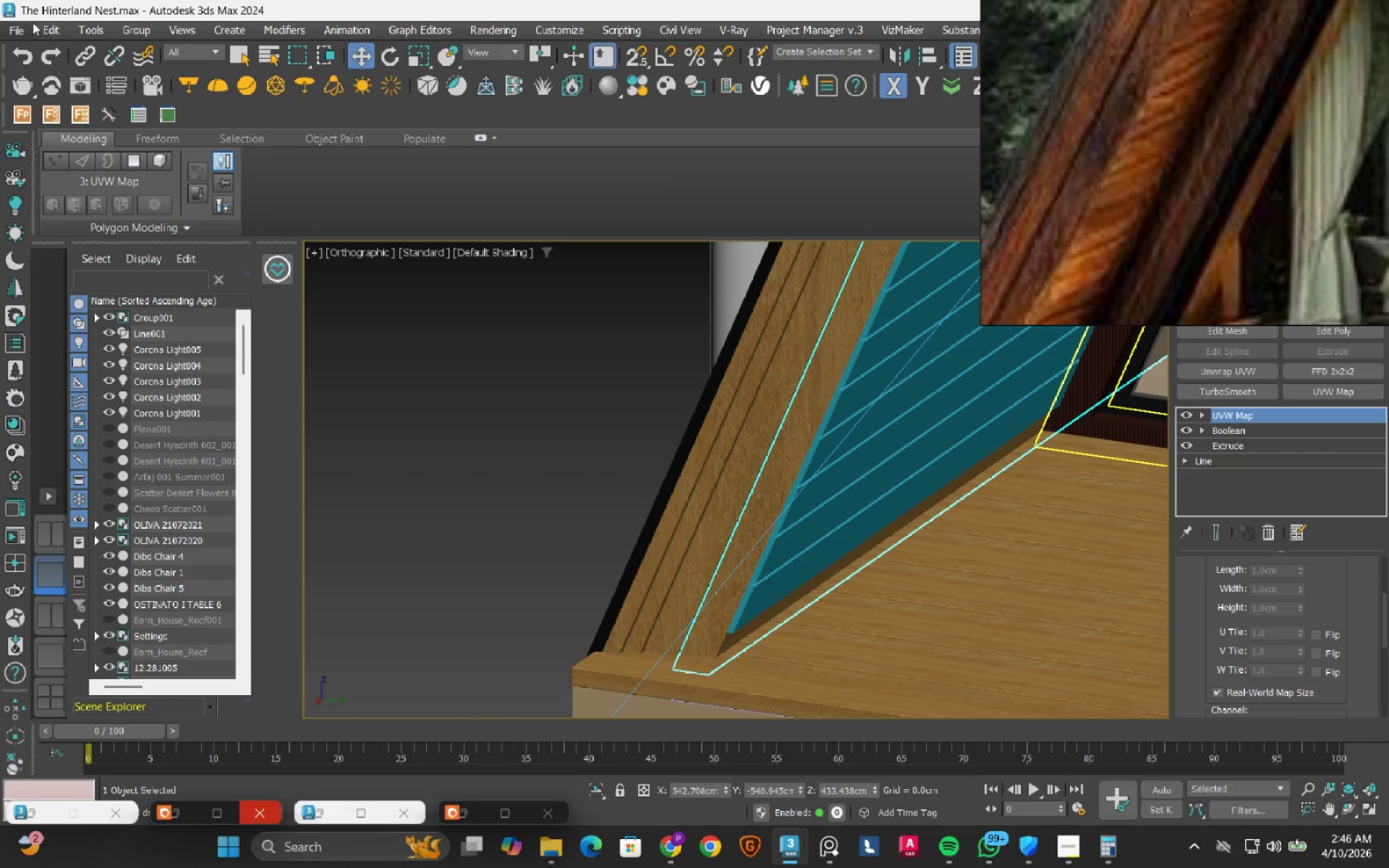 
left_click([14, 28])
 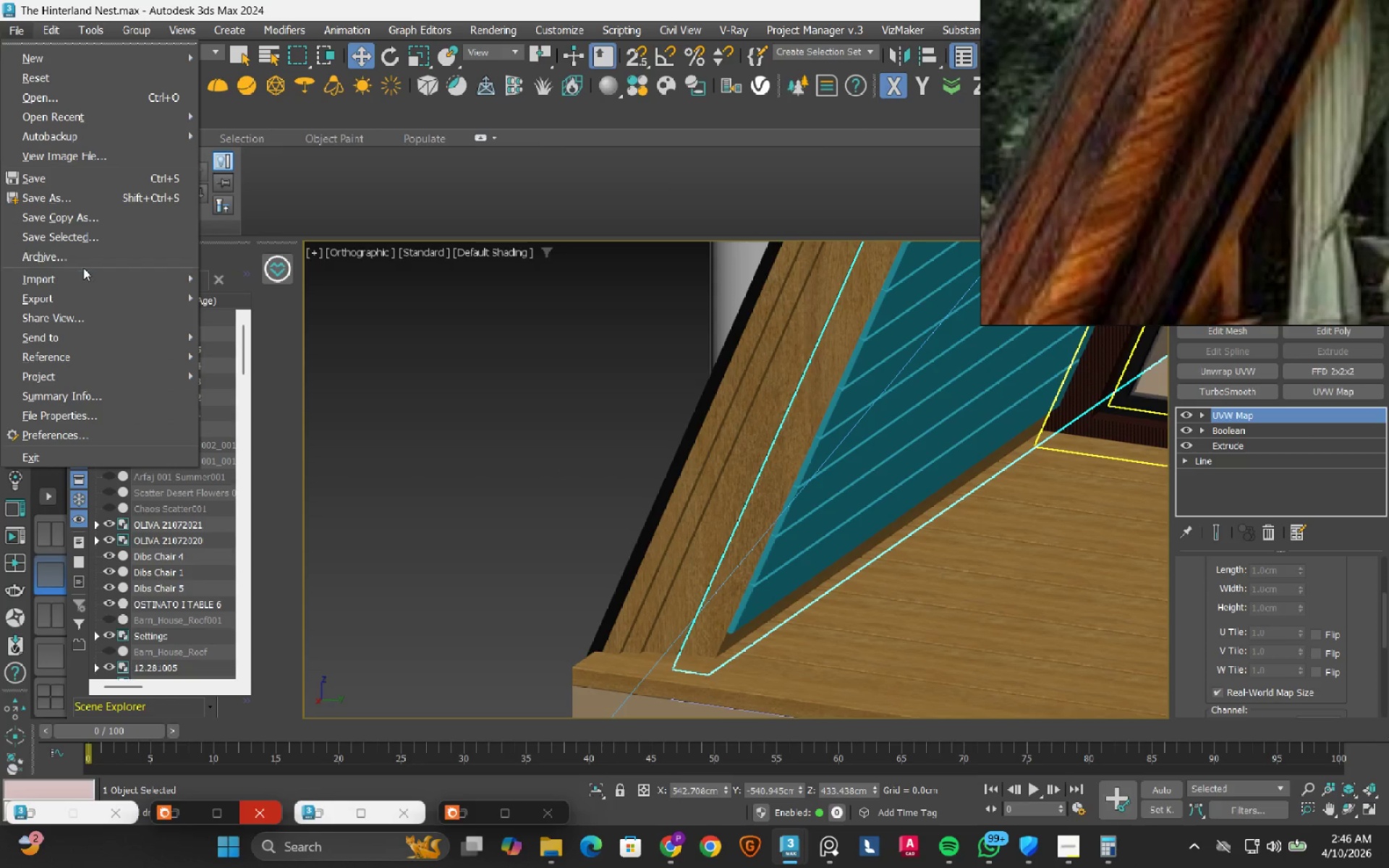 
left_click([73, 284])
 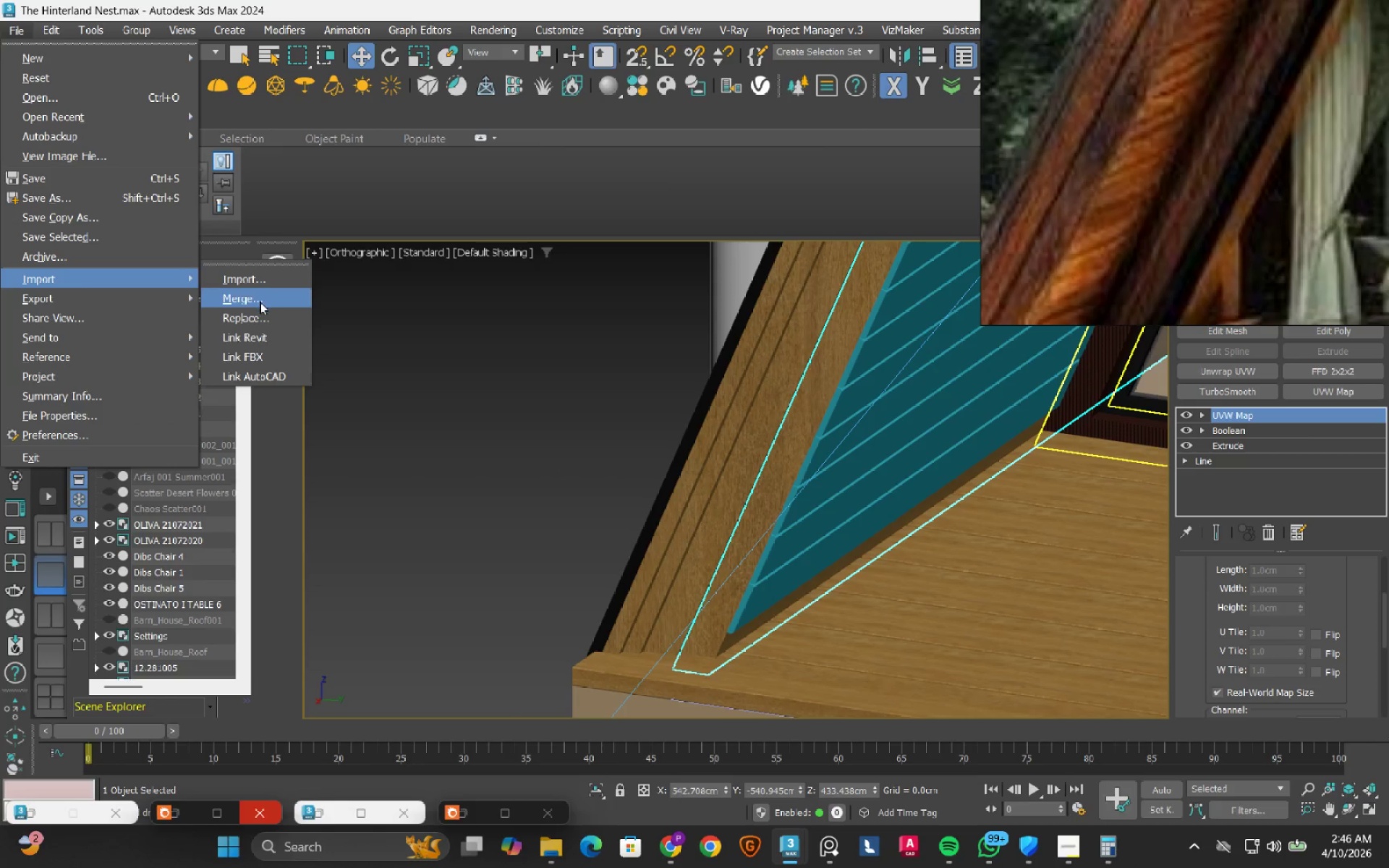 
left_click([260, 302])
 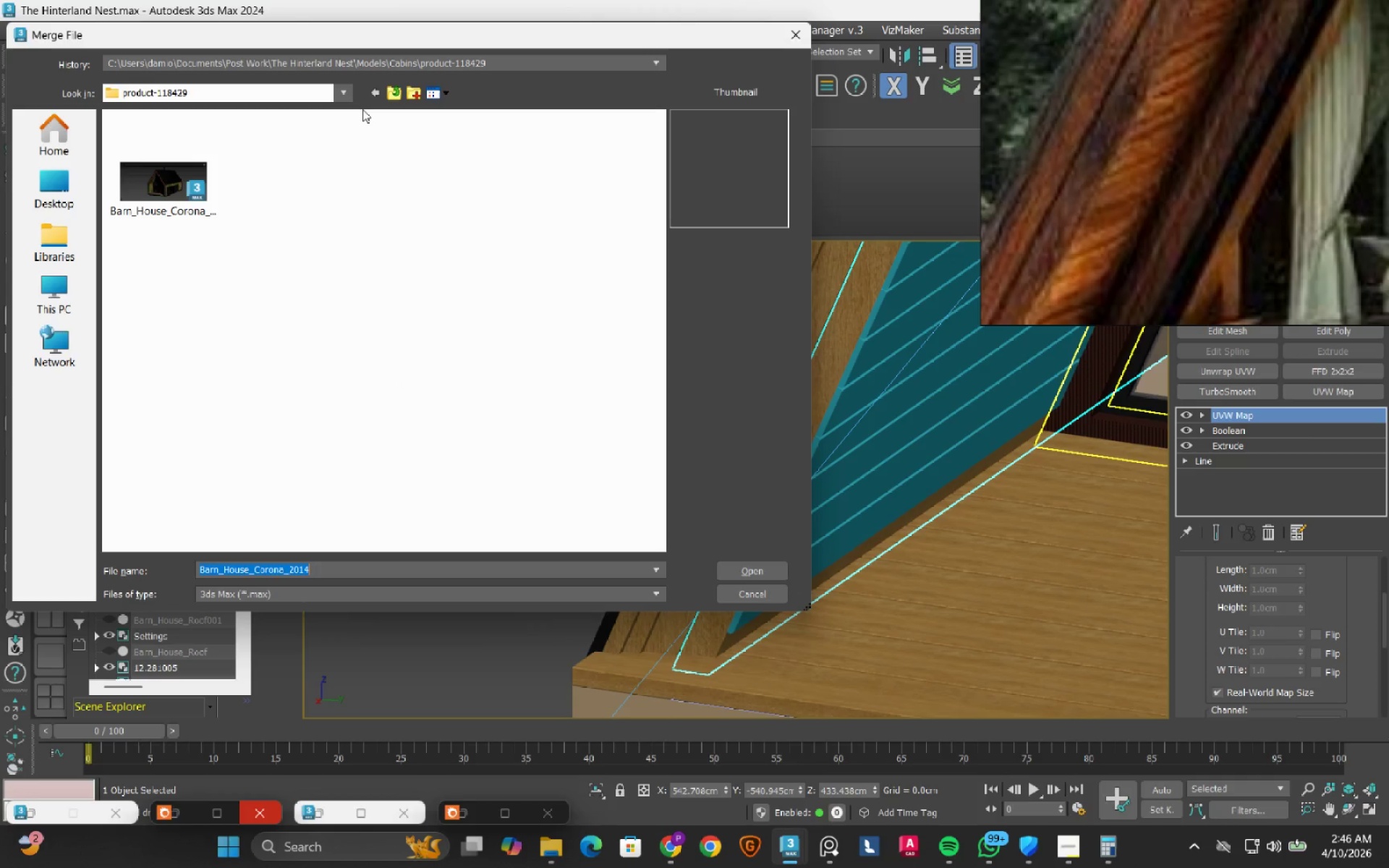 
left_click([64, 182])
 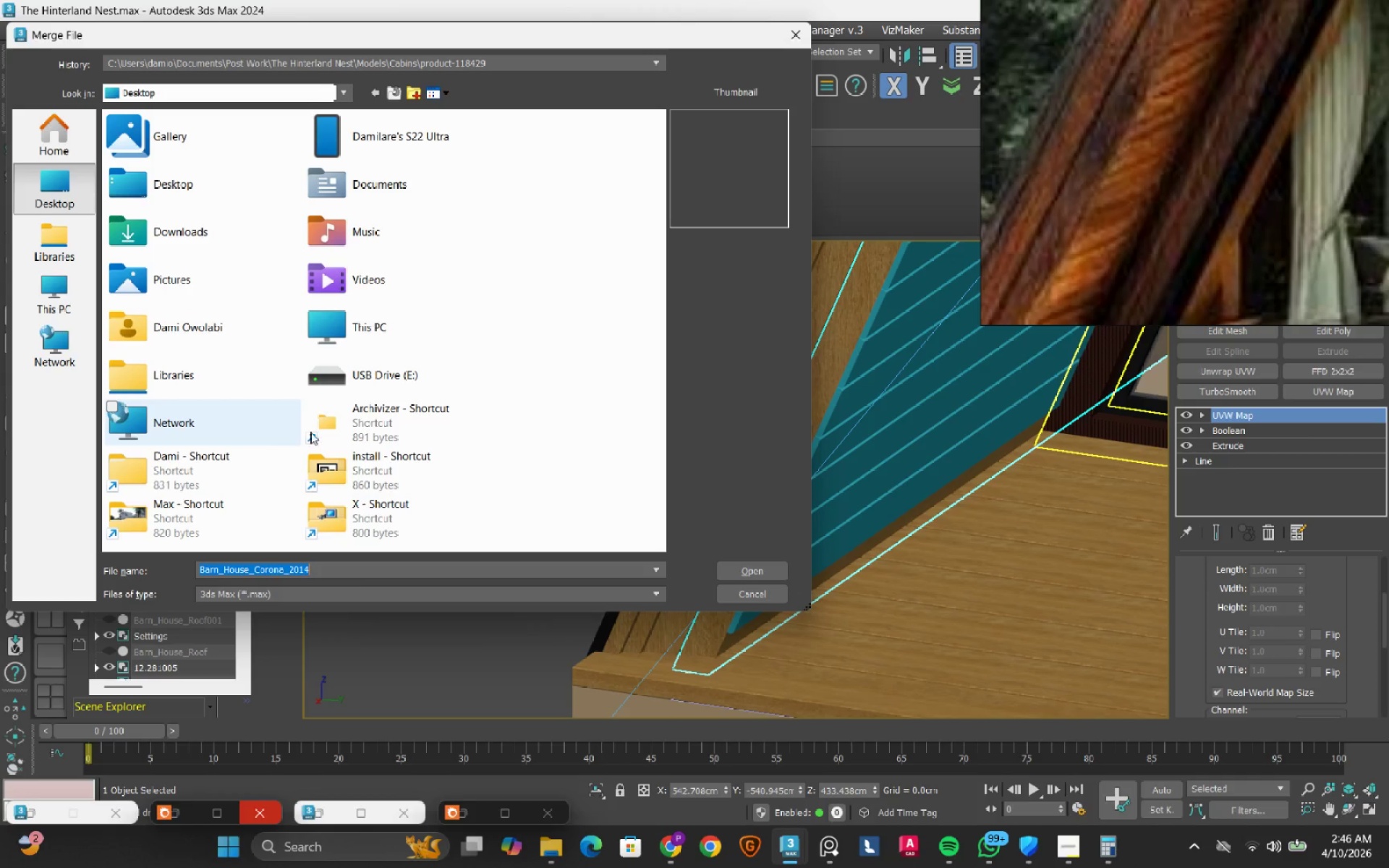 
double_click([377, 430])
 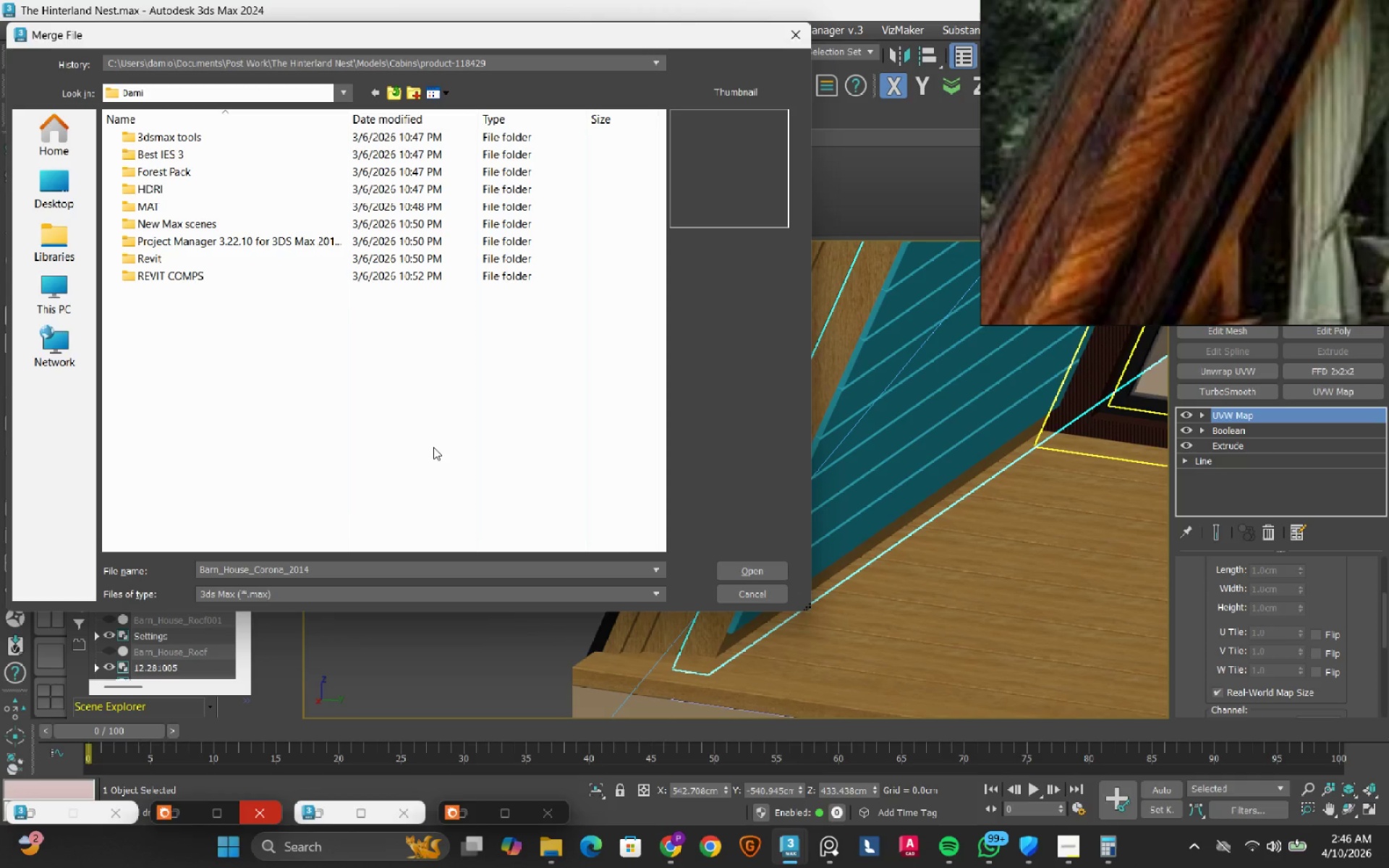 
wait(7.06)
 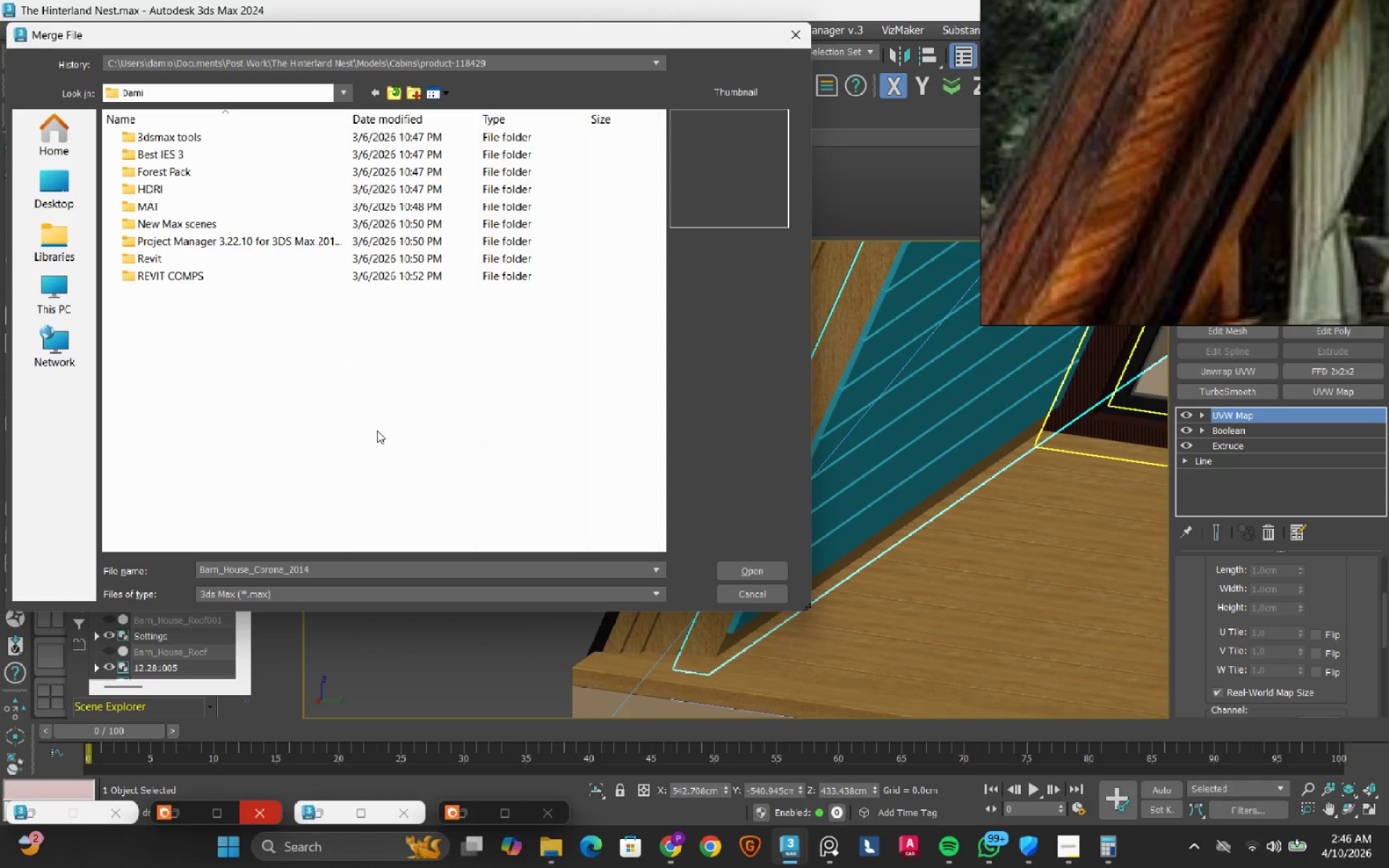 
left_click([1246, 842])
 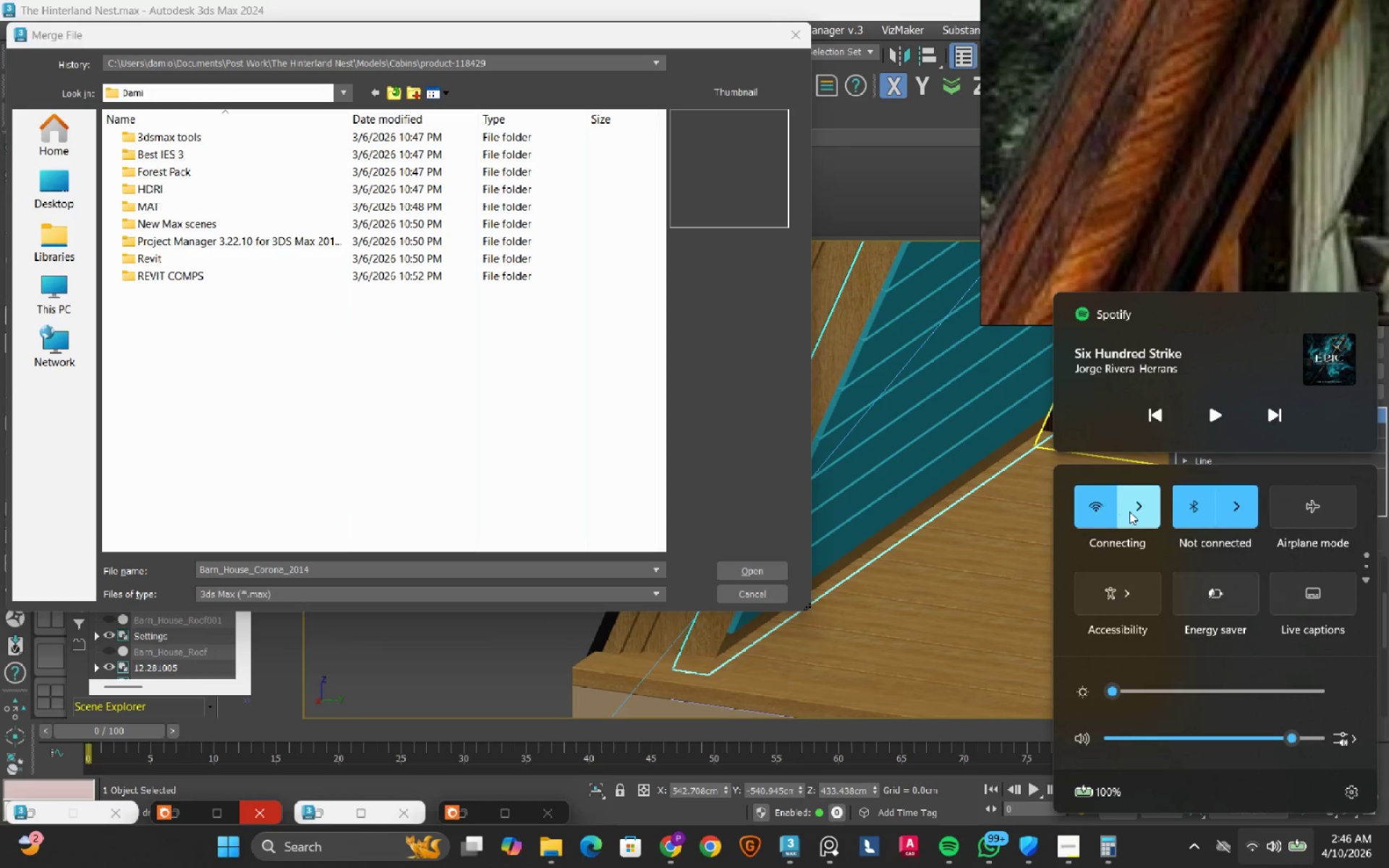 
left_click([1147, 520])
 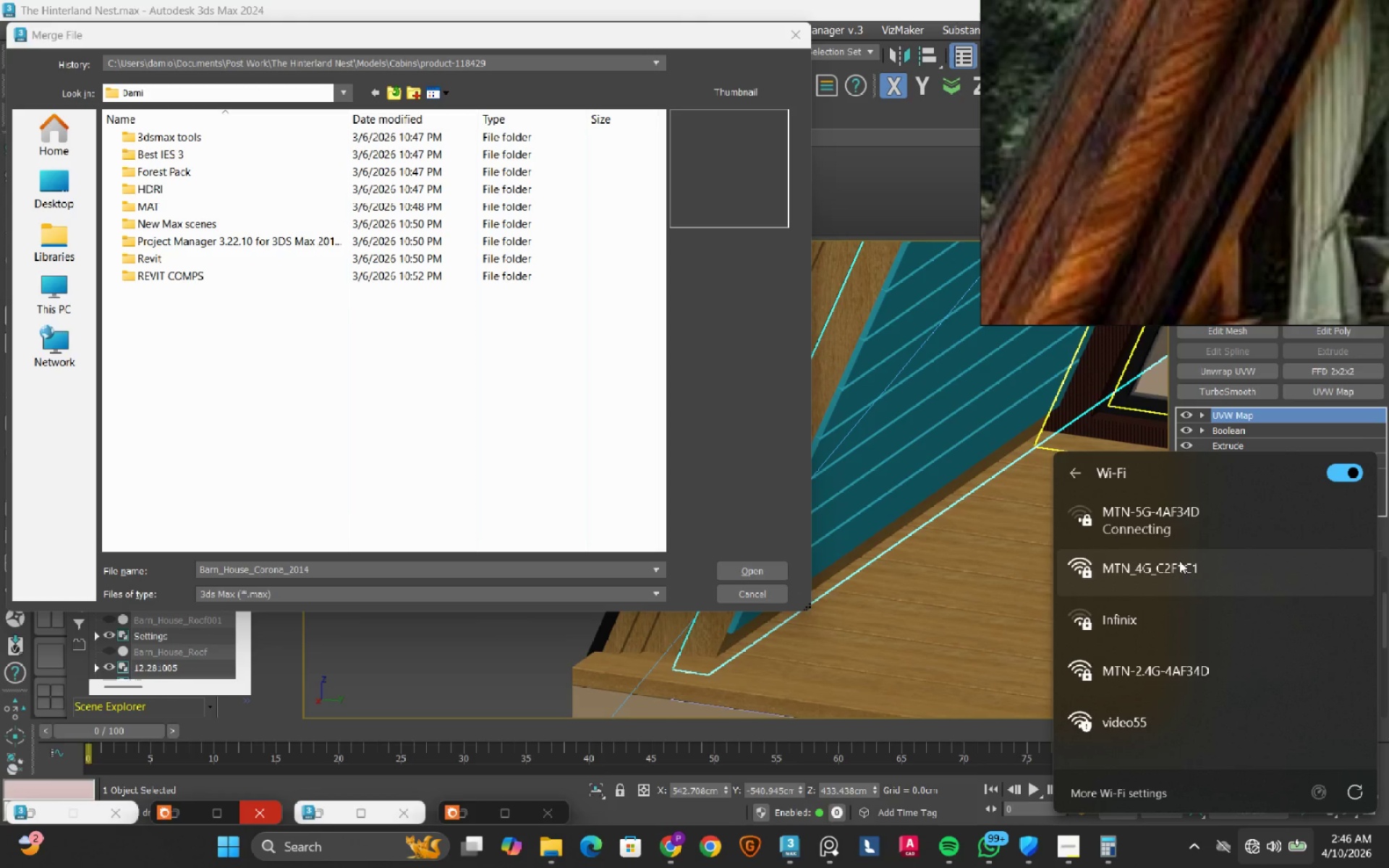 
wait(16.17)
 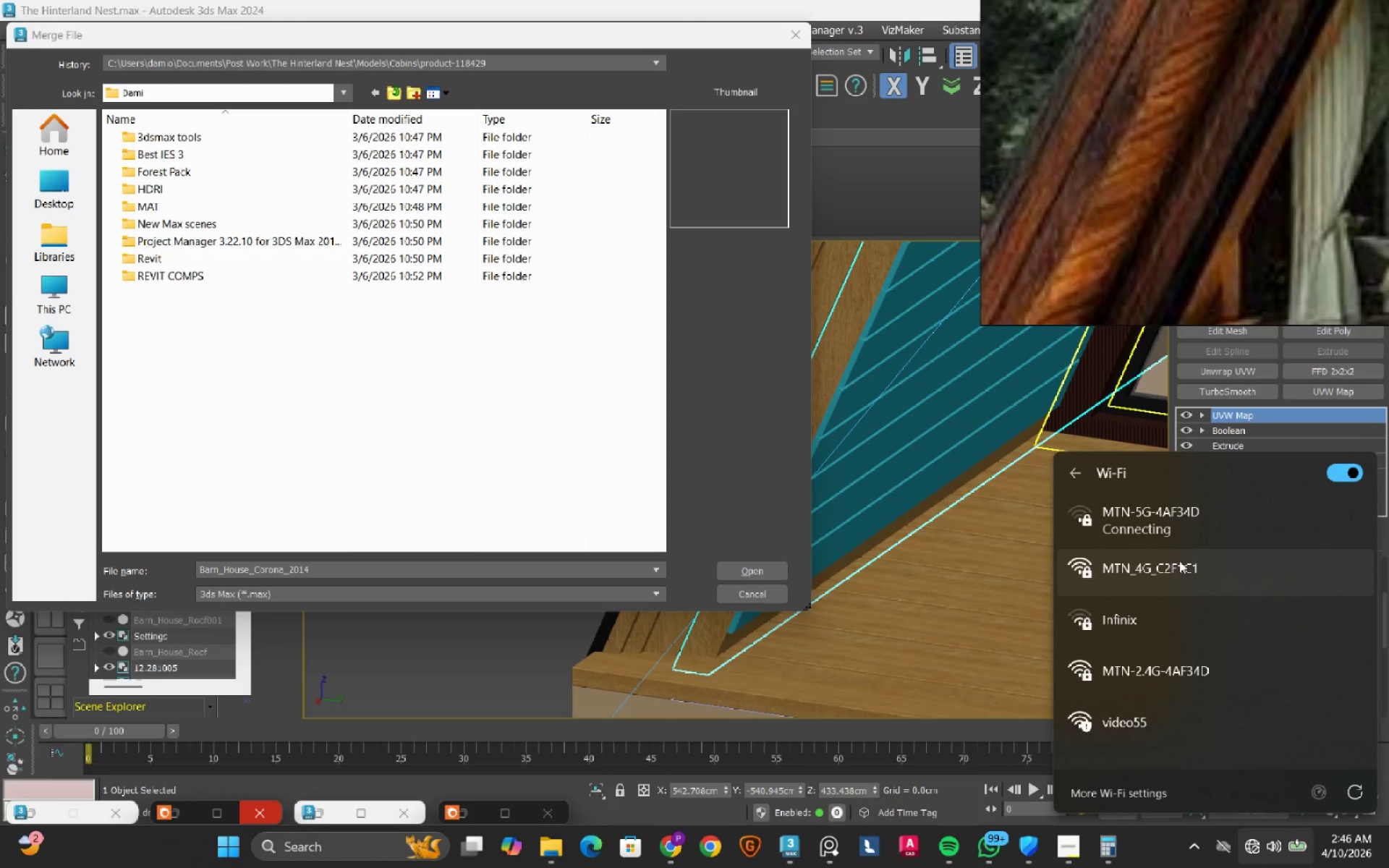 
left_click([1183, 527])
 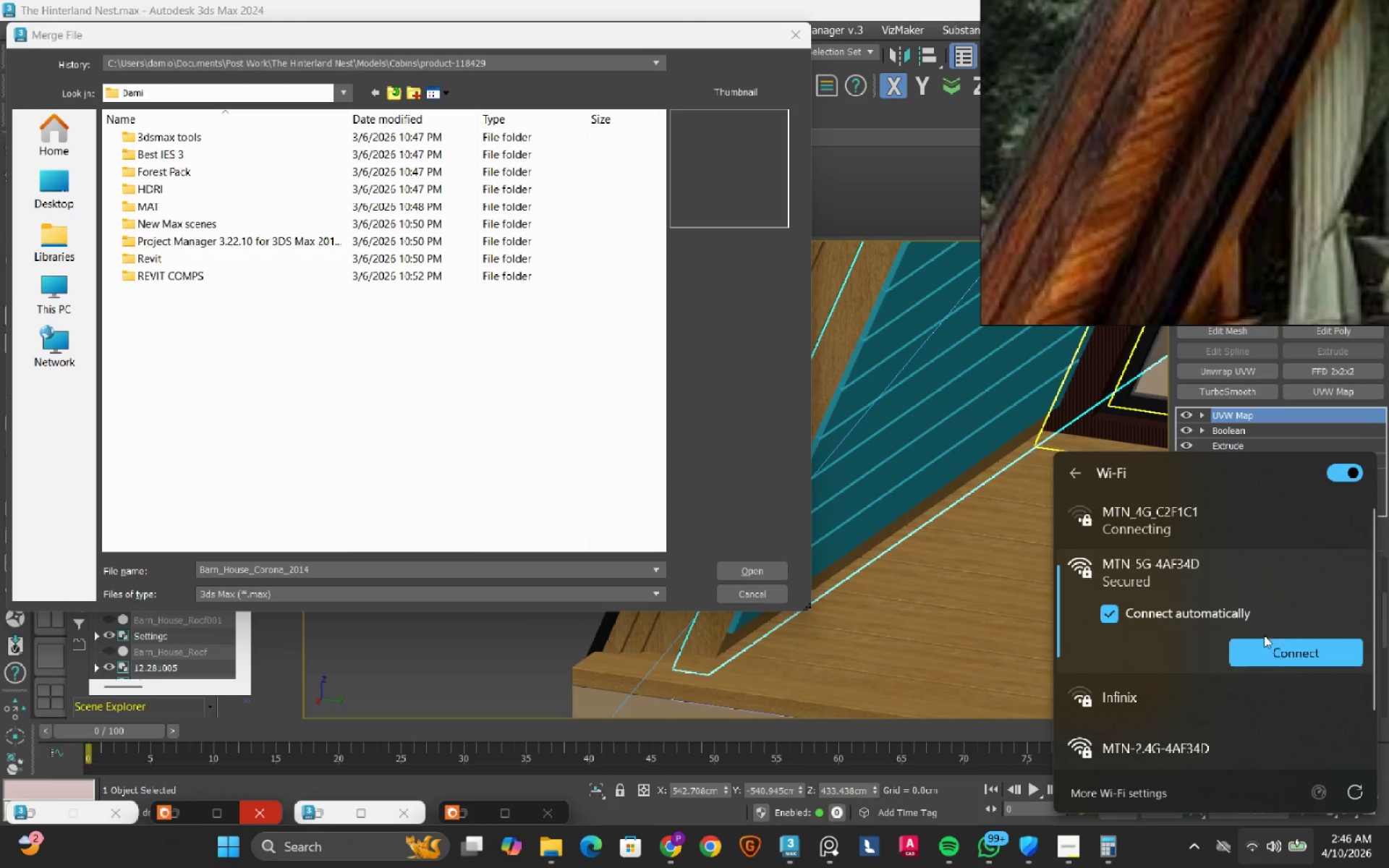 
left_click([1264, 648])
 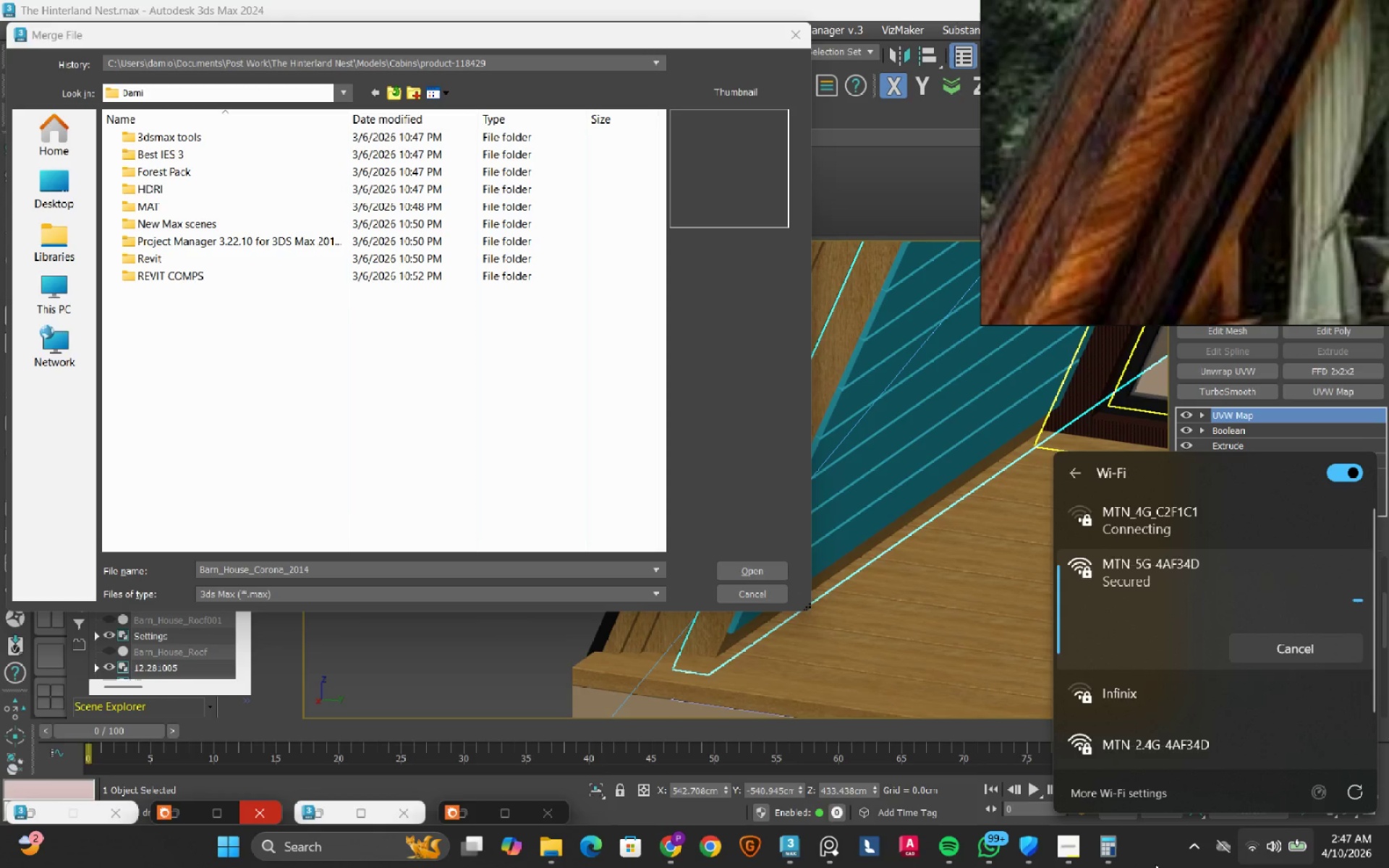 
wait(5.36)
 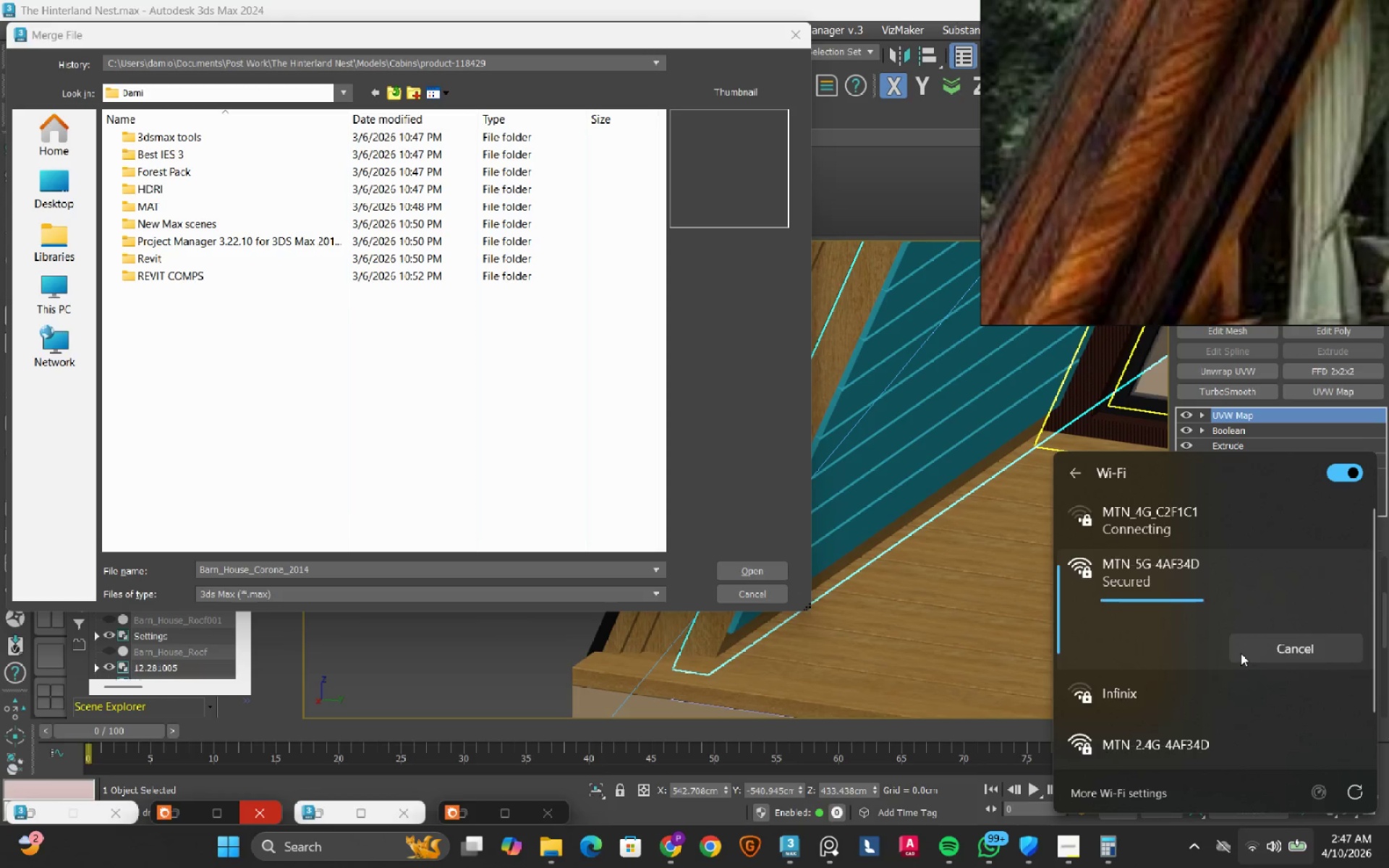 
left_click([1155, 864])
 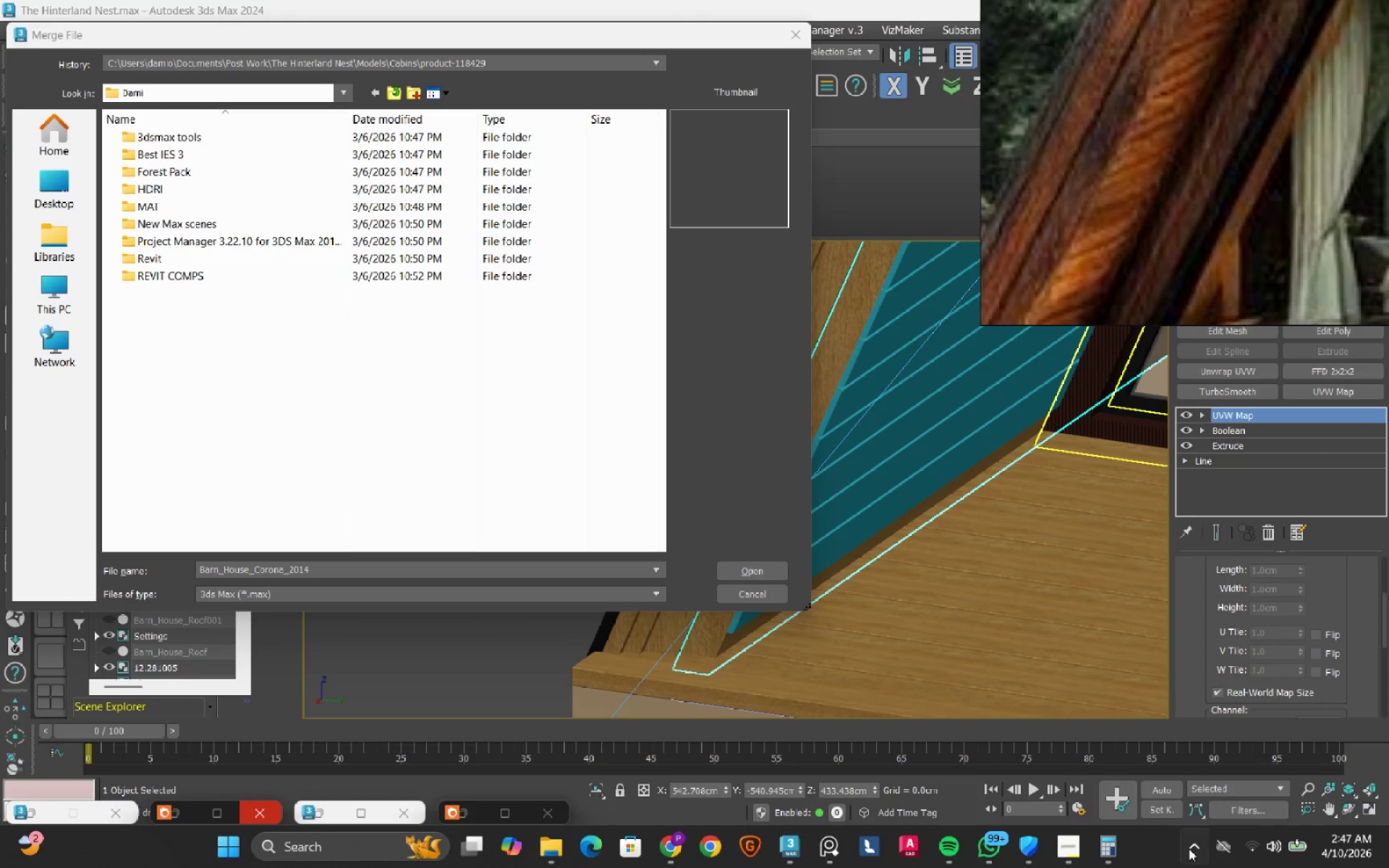 
mouse_move([1260, 846])
 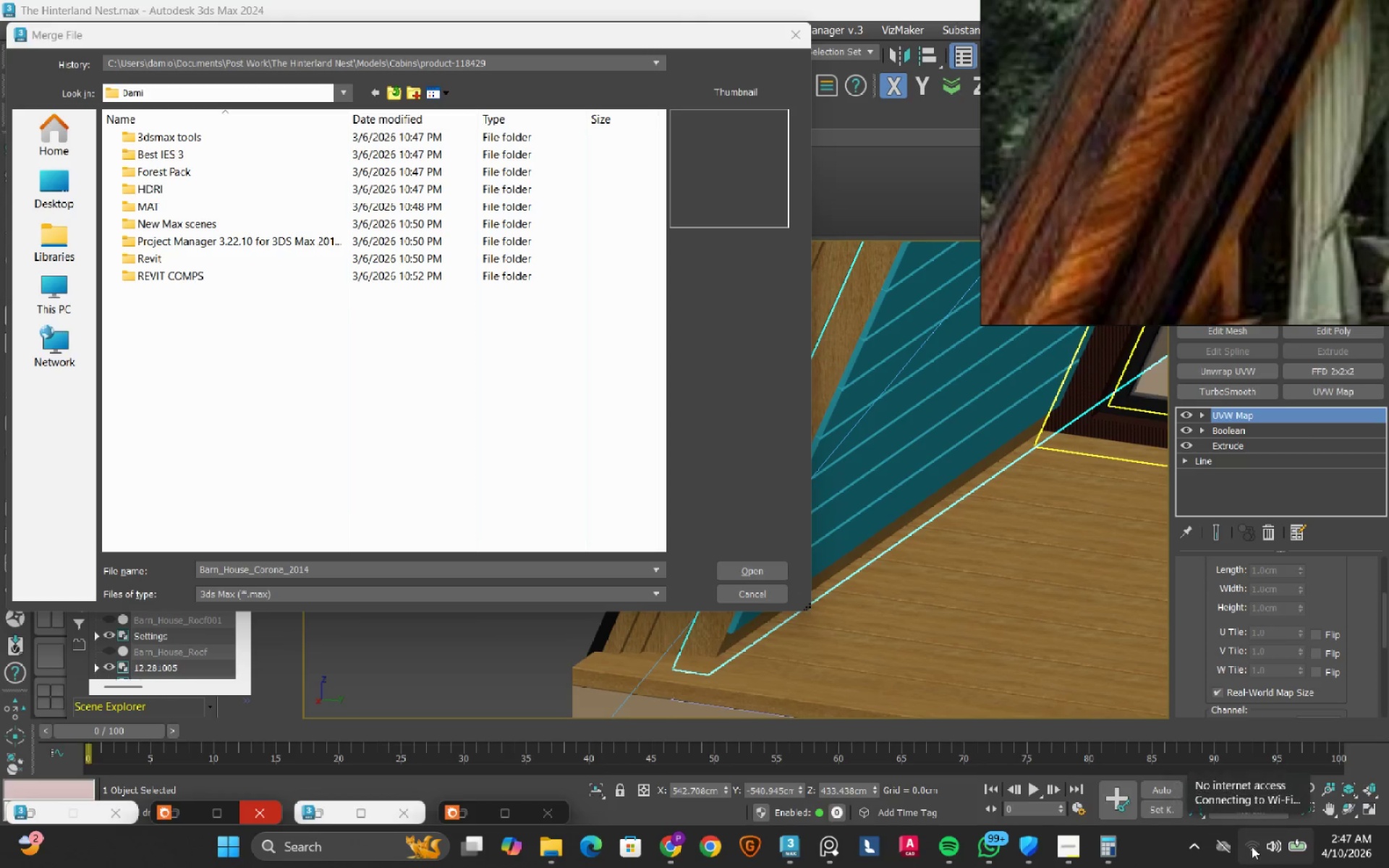 
left_click([1252, 848])
 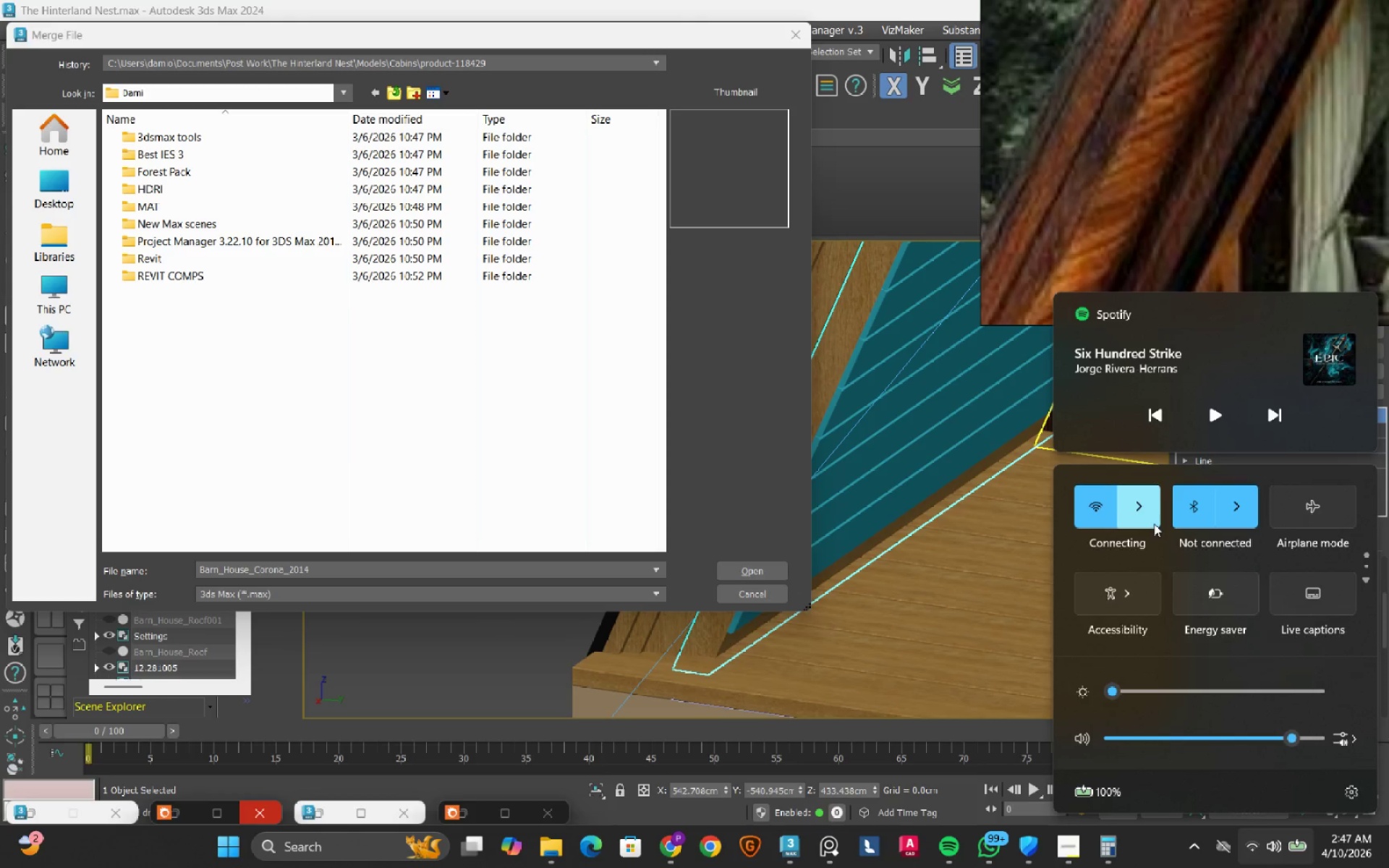 
left_click([1144, 509])
 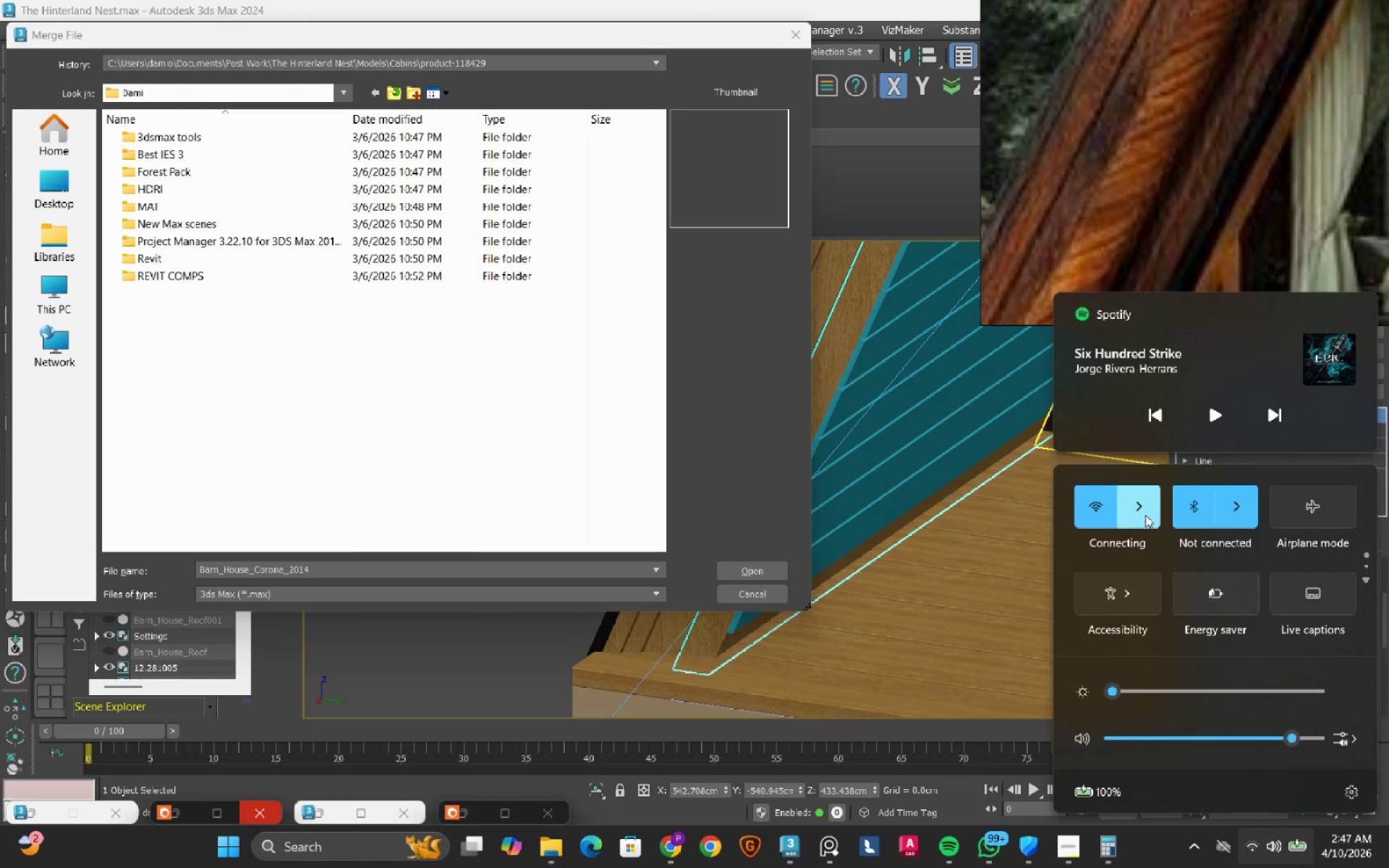 
left_click([1148, 510])
 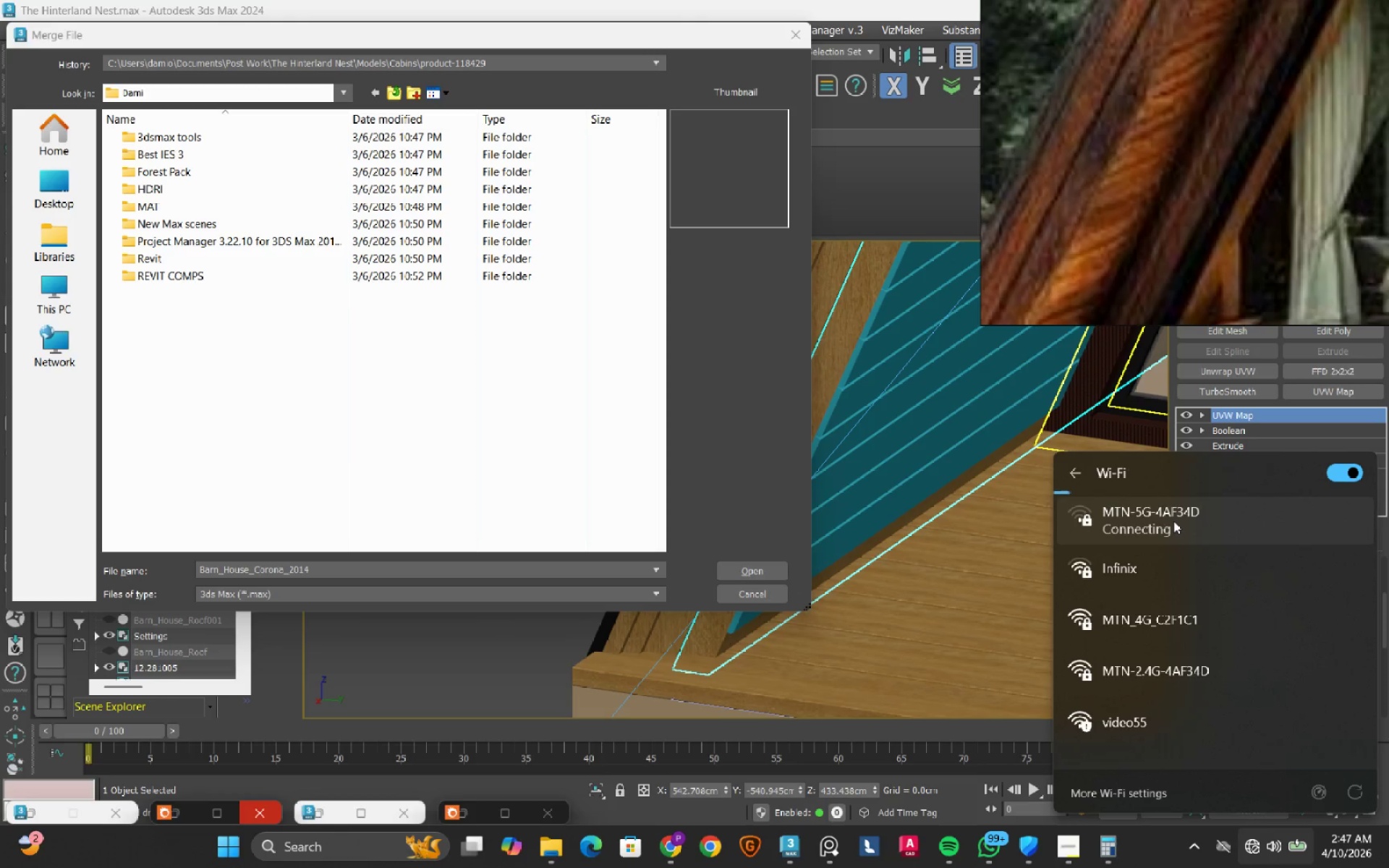 
mouse_move([1332, 778])
 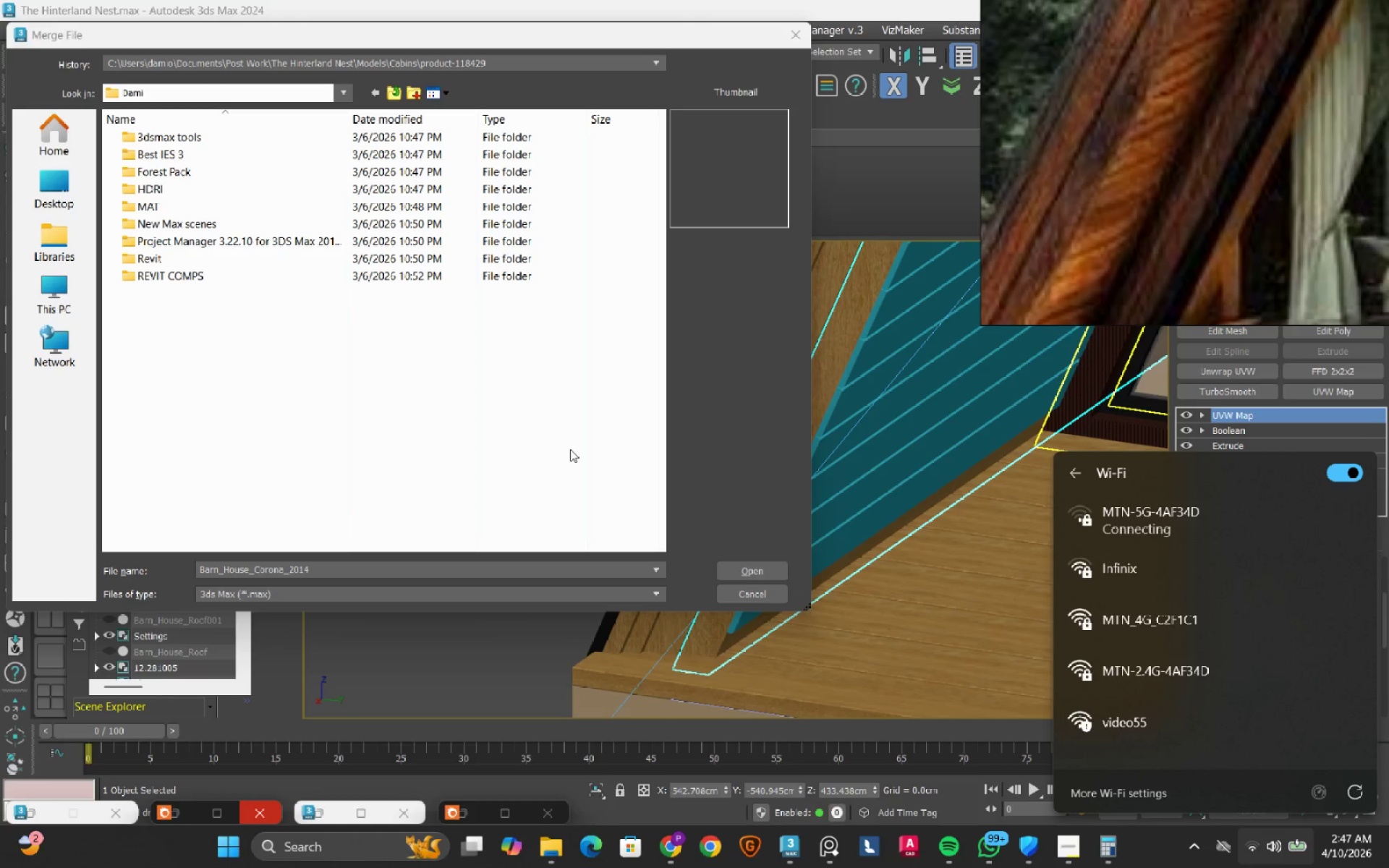 
left_click([570, 449])
 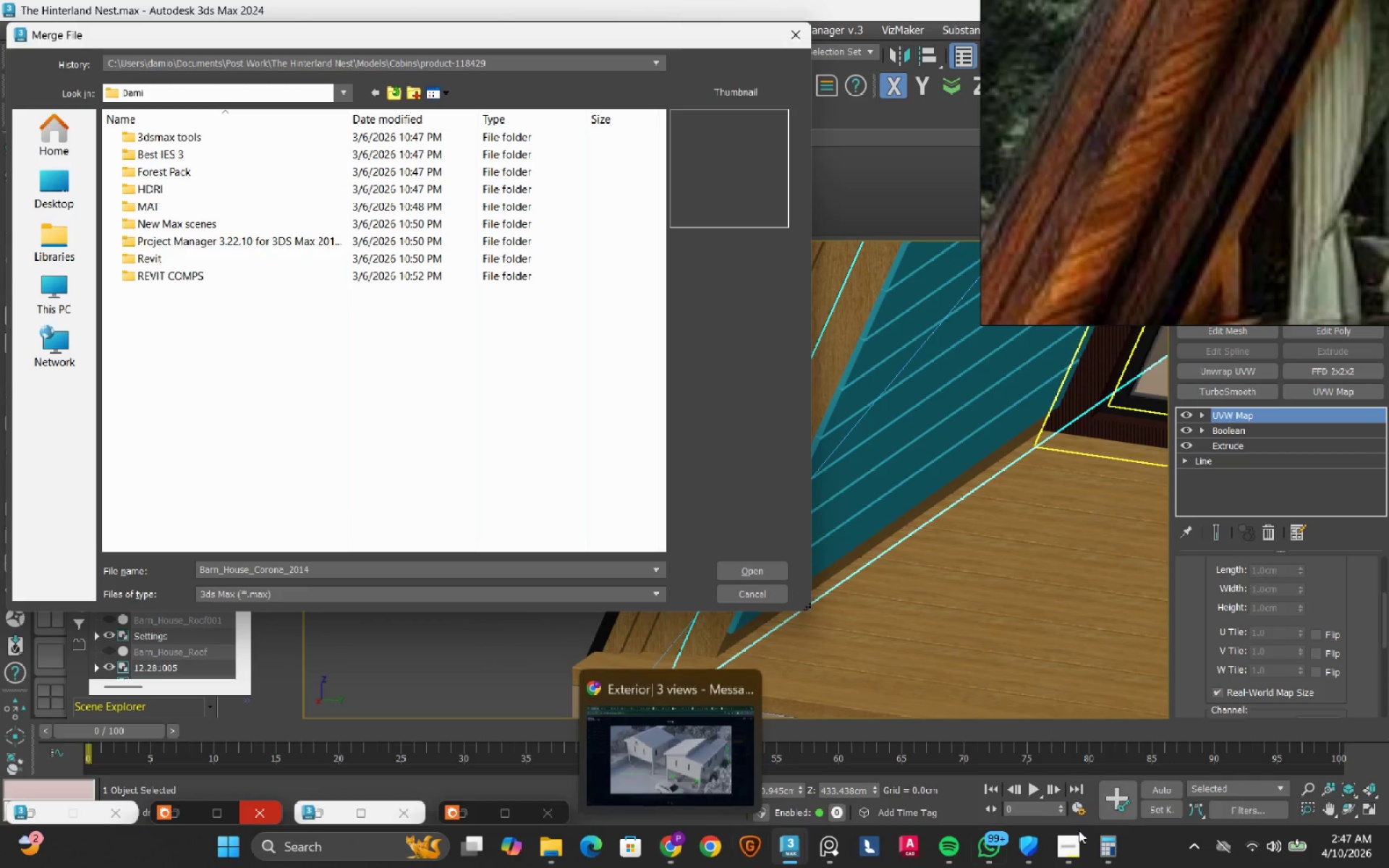 
left_click([1075, 844])